 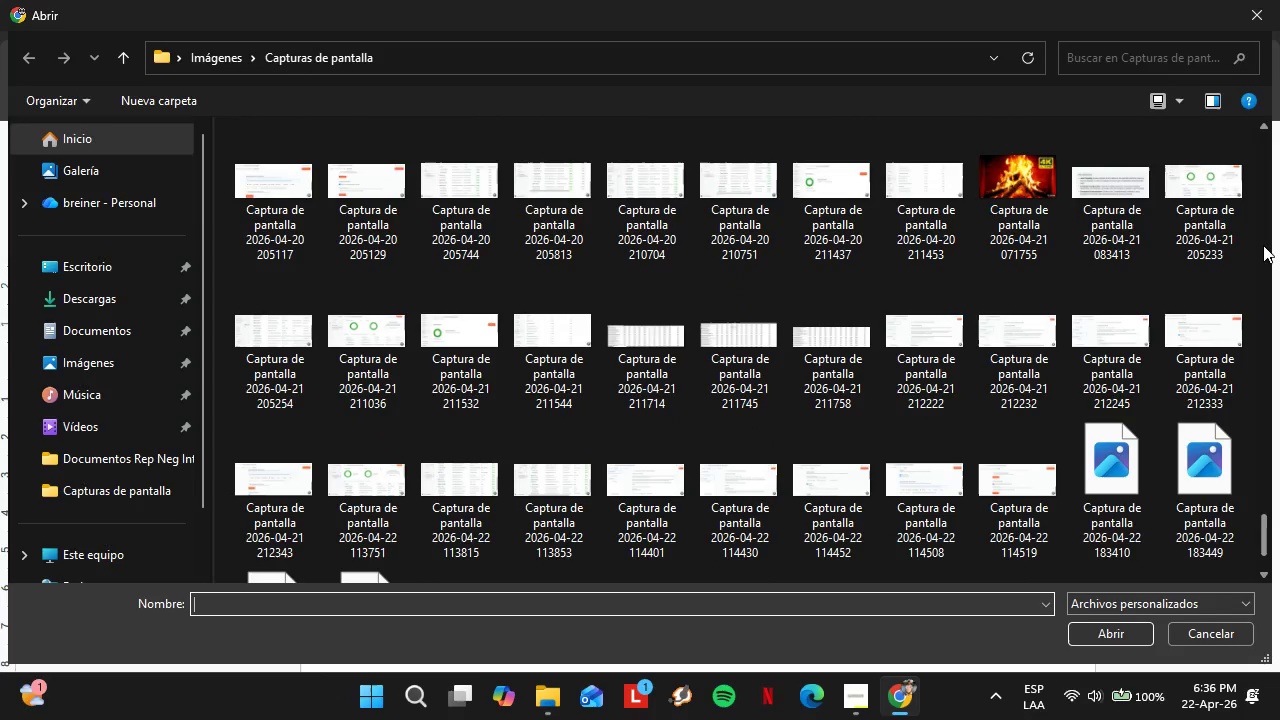 
hold_key(key=ControlLeft, duration=2.52)
double_click([1197, 382])
 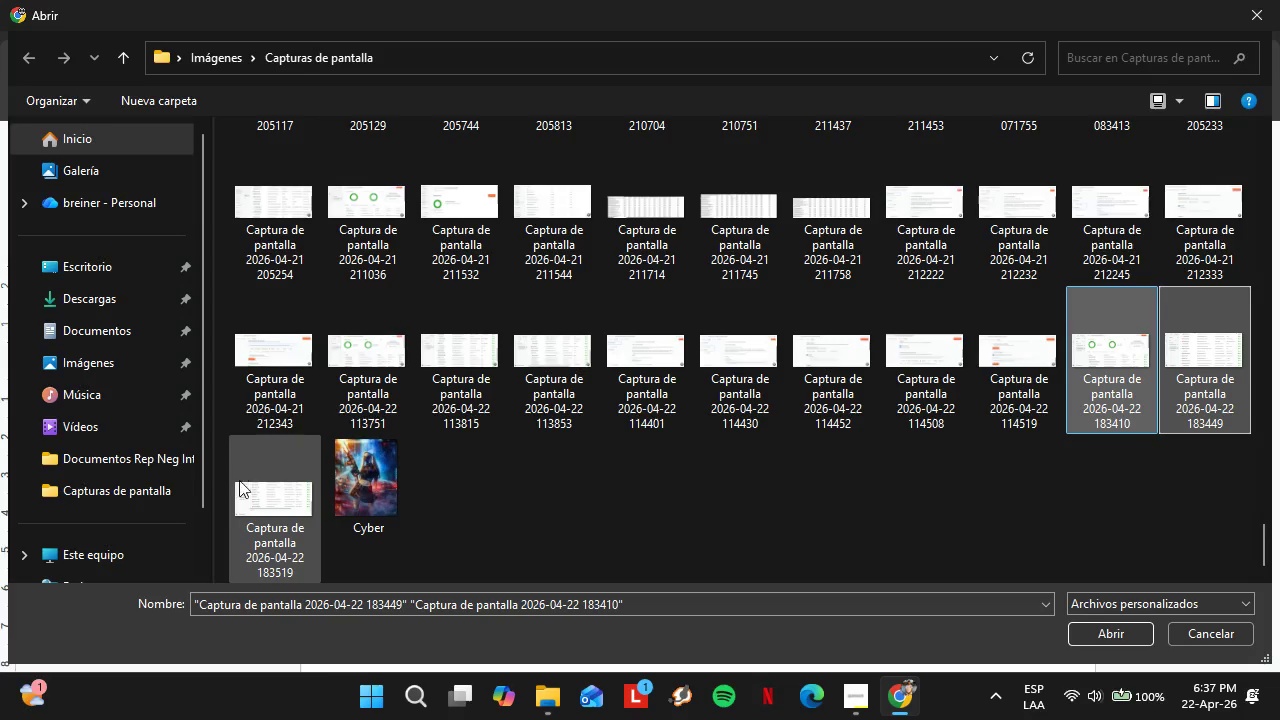 
left_click([259, 488])
 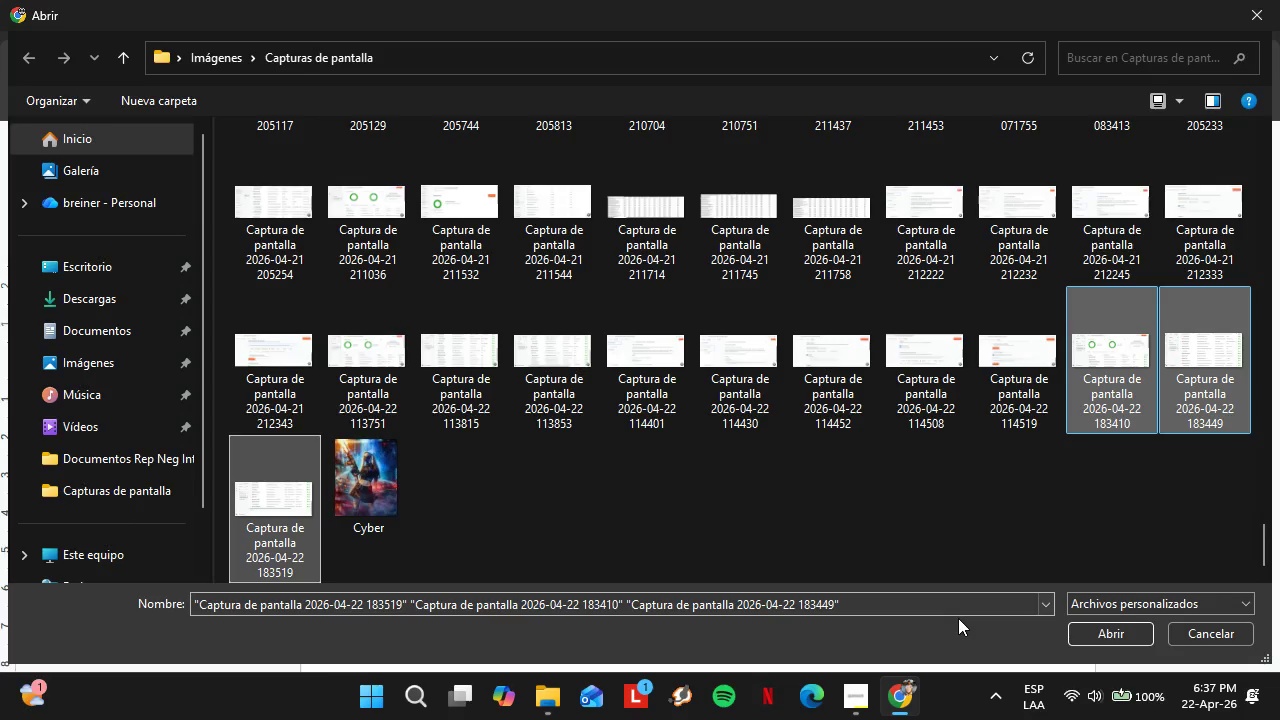 
left_click([1106, 634])
 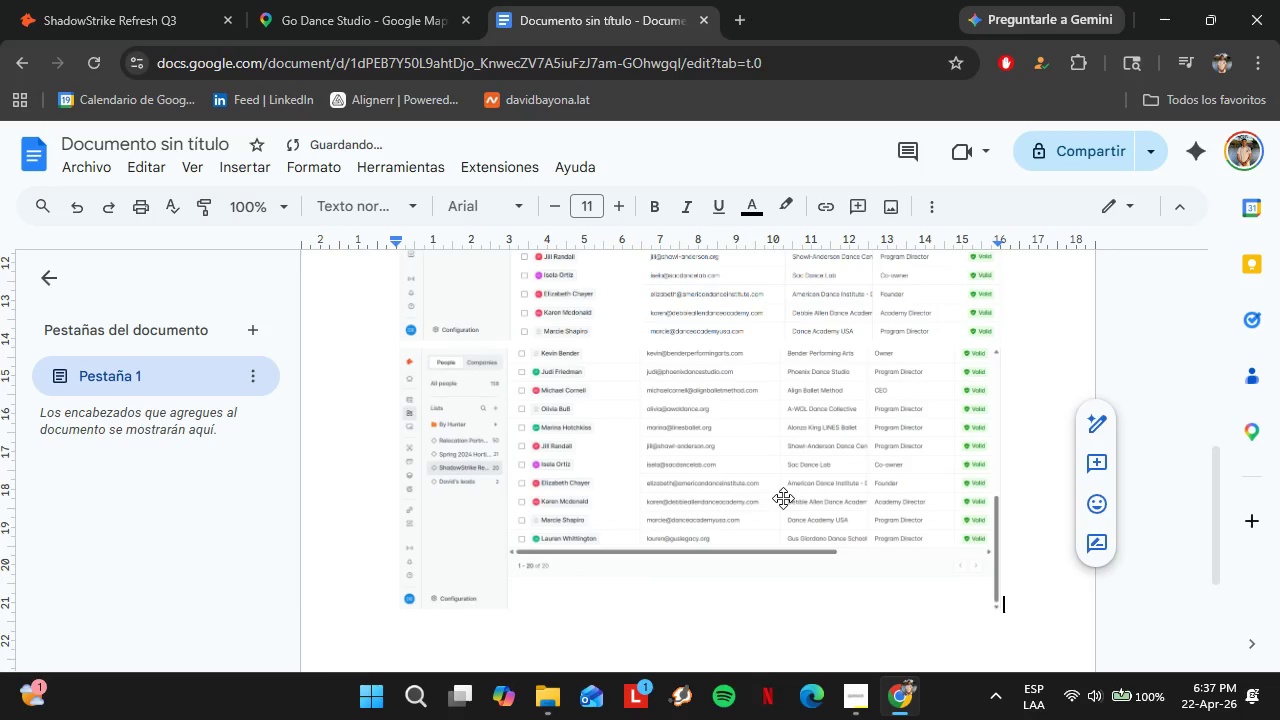 
scroll: coordinate [815, 504], scroll_direction: up, amount: 6.0
 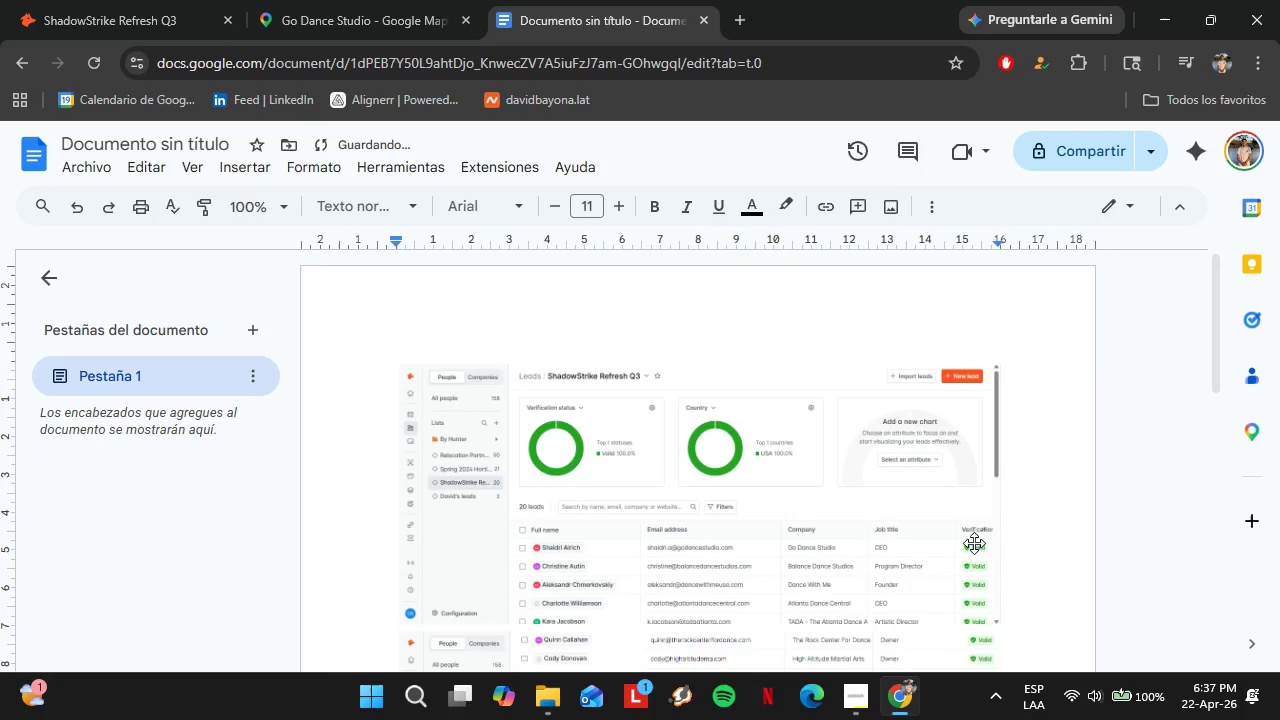 
left_click([859, 682])
 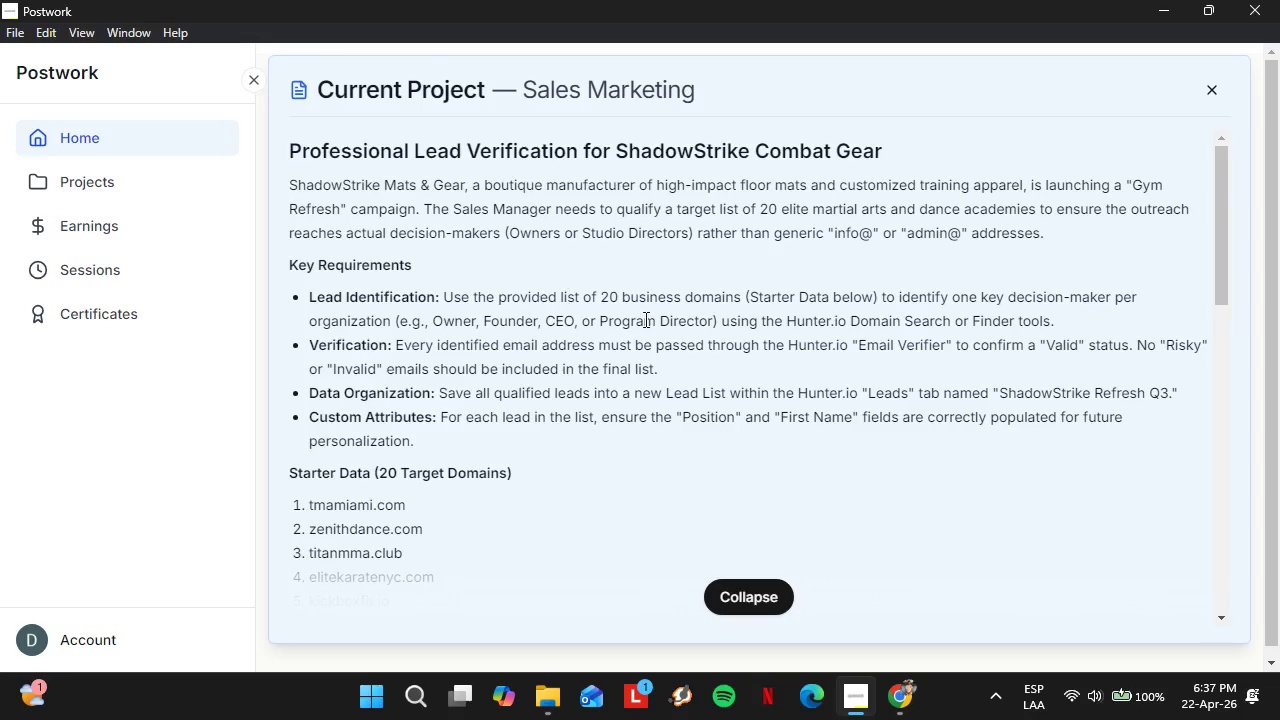 
scroll: coordinate [850, 517], scroll_direction: down, amount: 1.0